 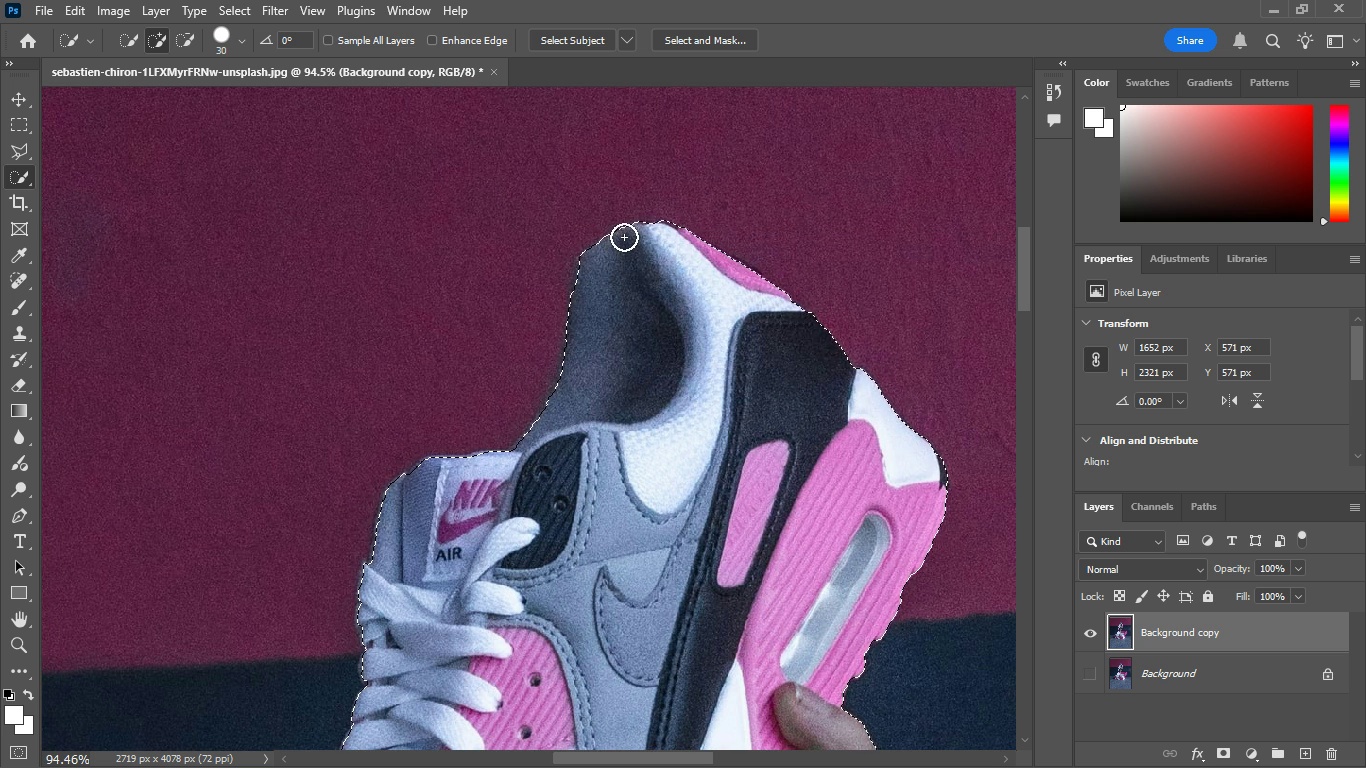 
left_click([592, 265])
 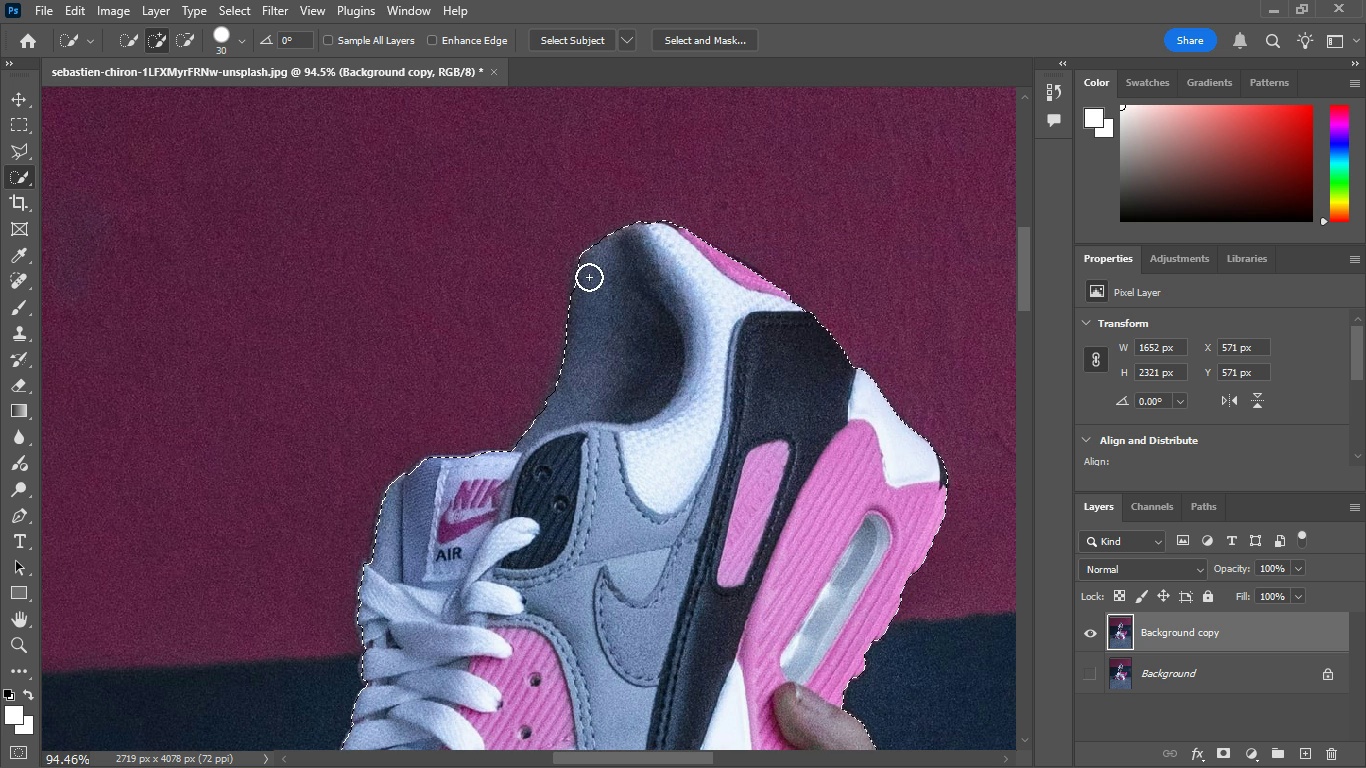 
left_click([589, 277])
 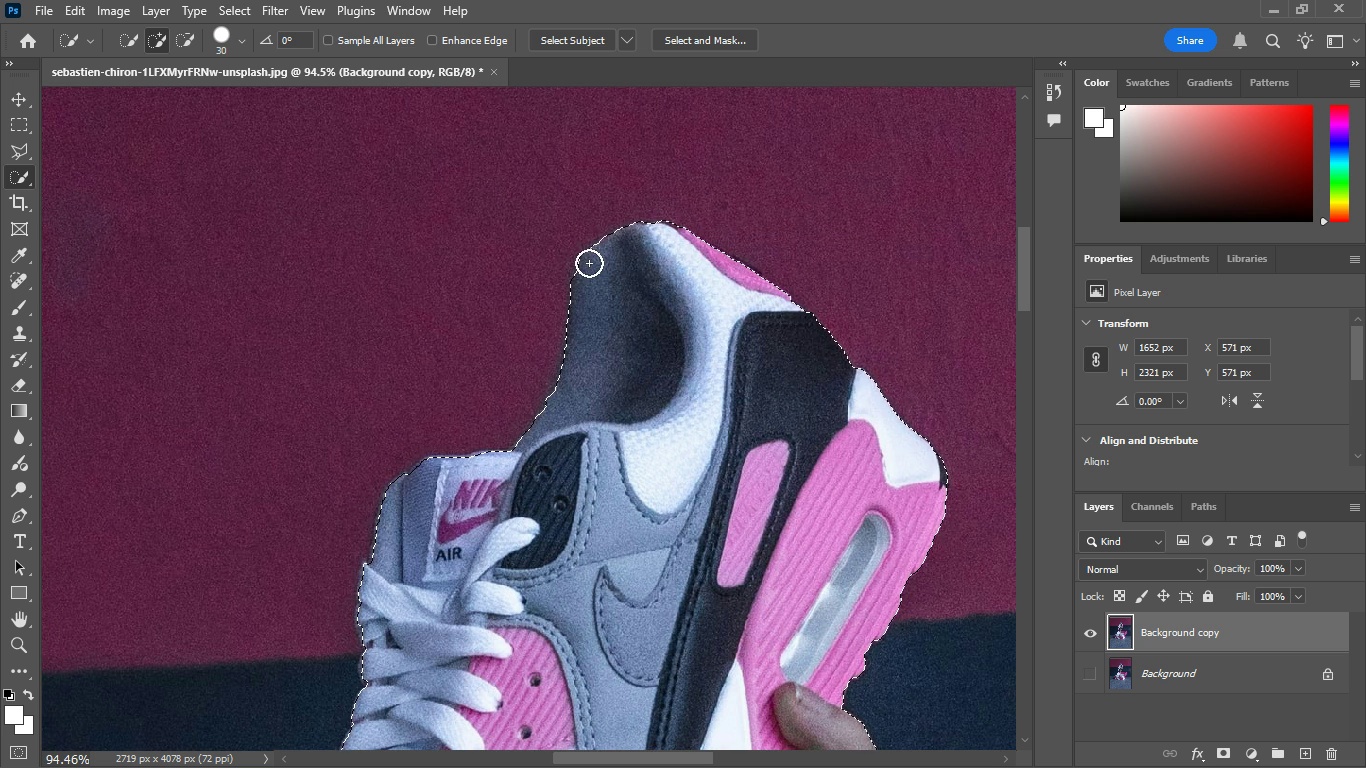 
left_click([589, 263])
 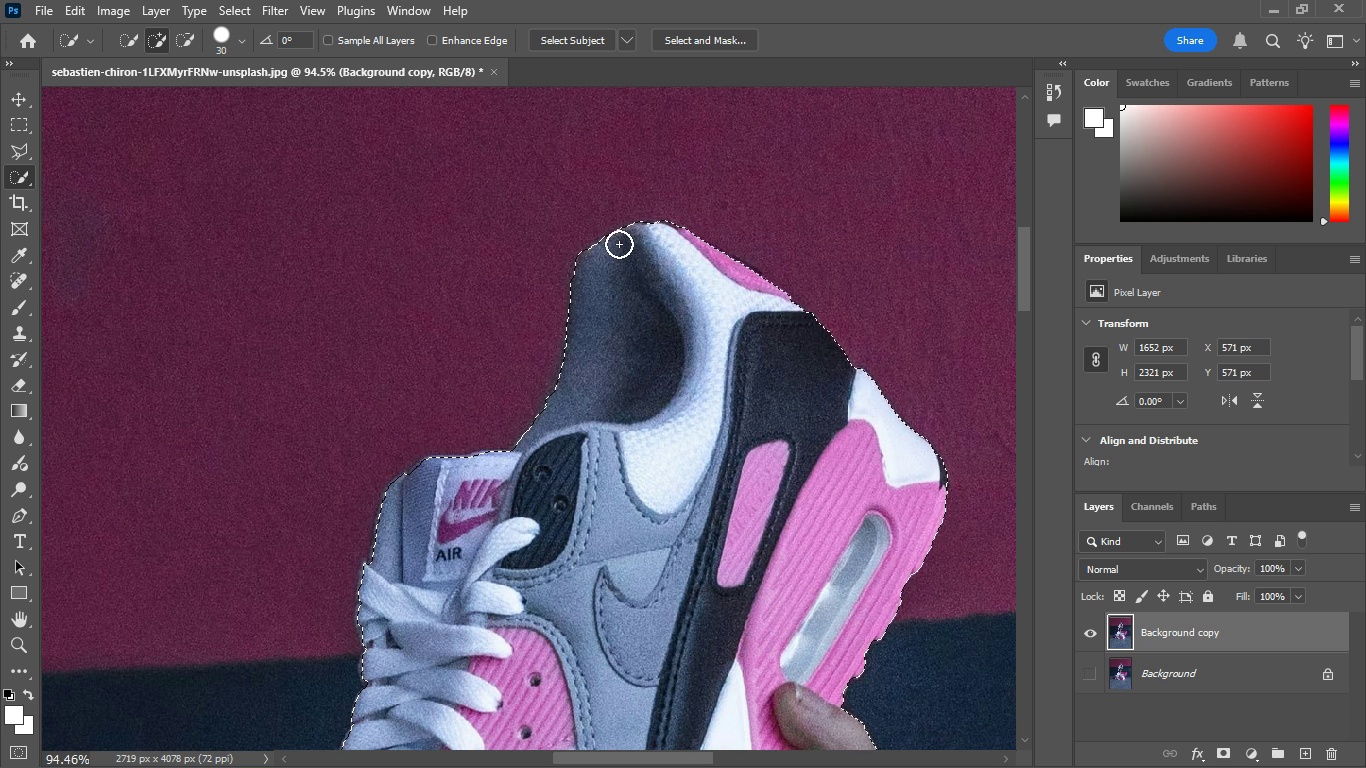 
left_click([619, 244])